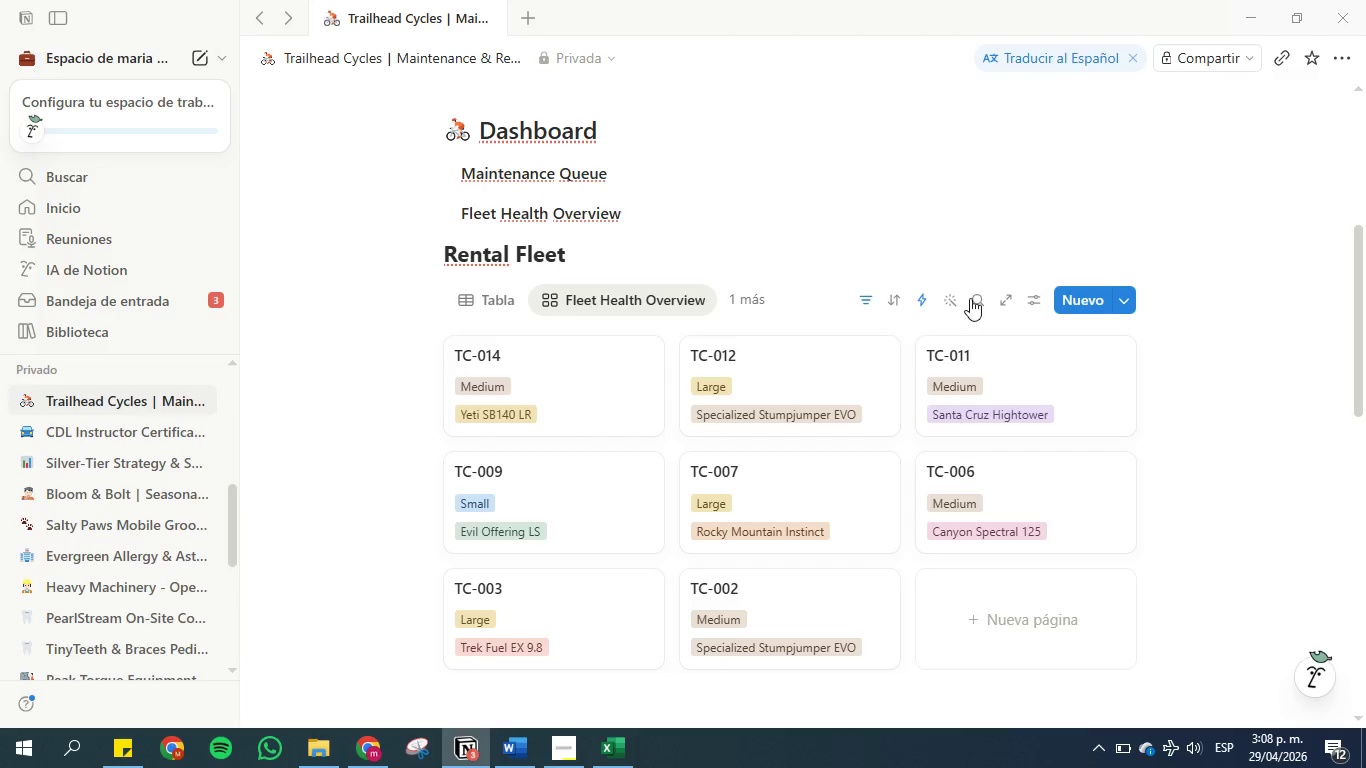 
scroll: coordinate [963, 310], scroll_direction: none, amount: 0.0
 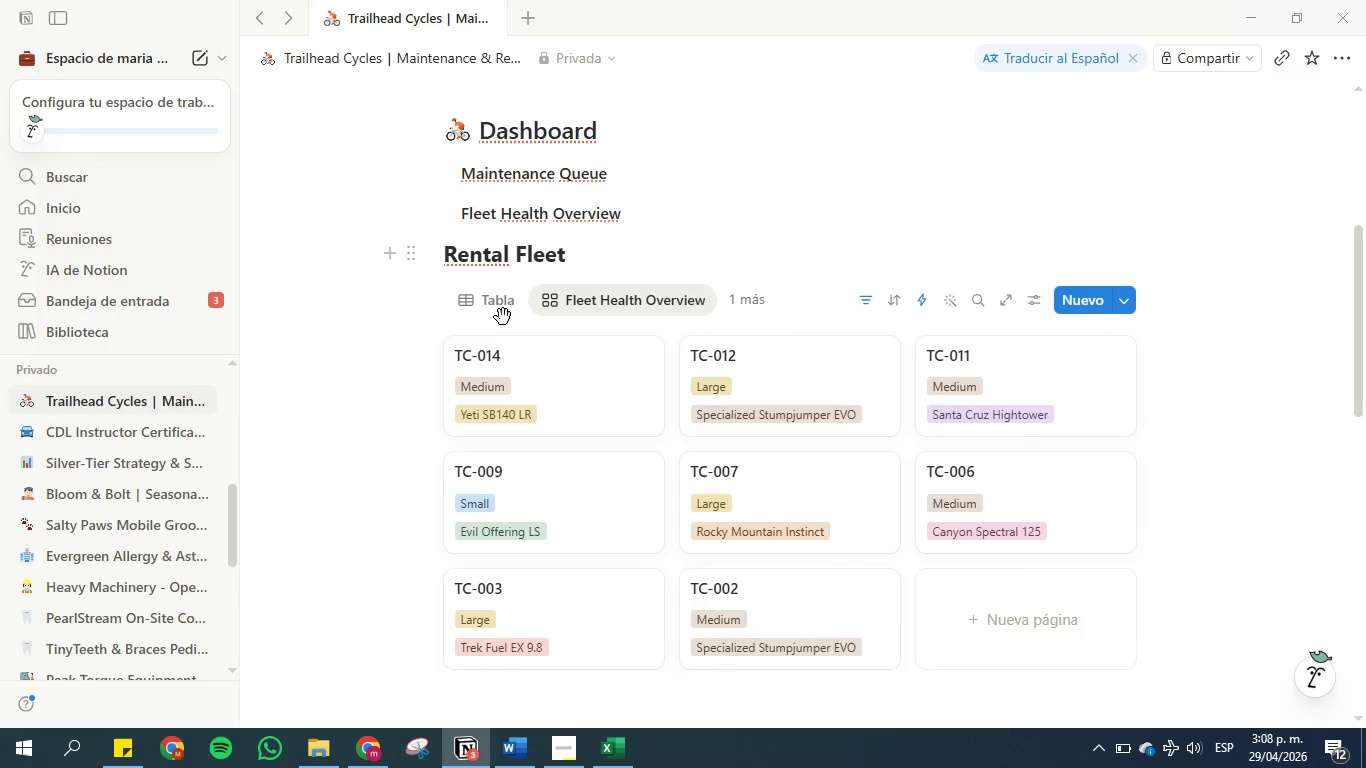 
left_click([502, 307])
 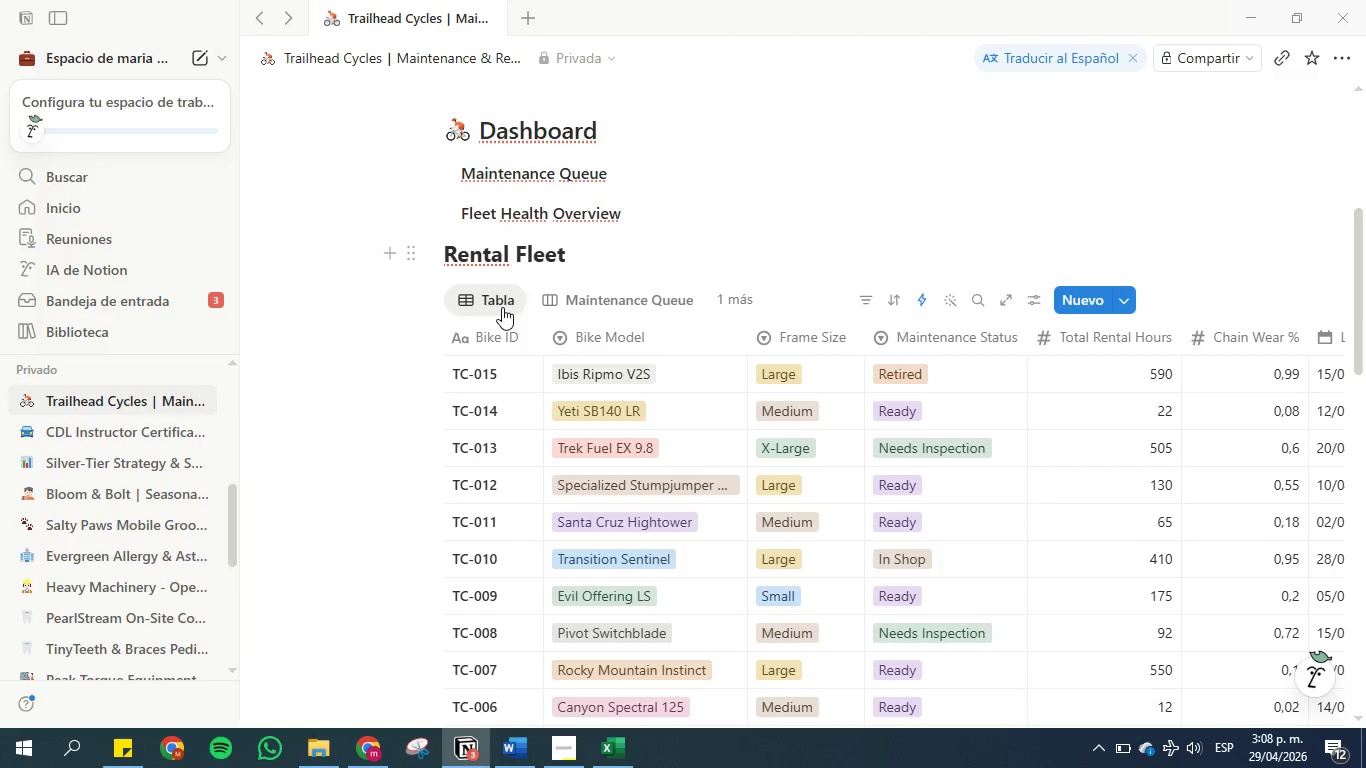 
left_click([502, 306])
 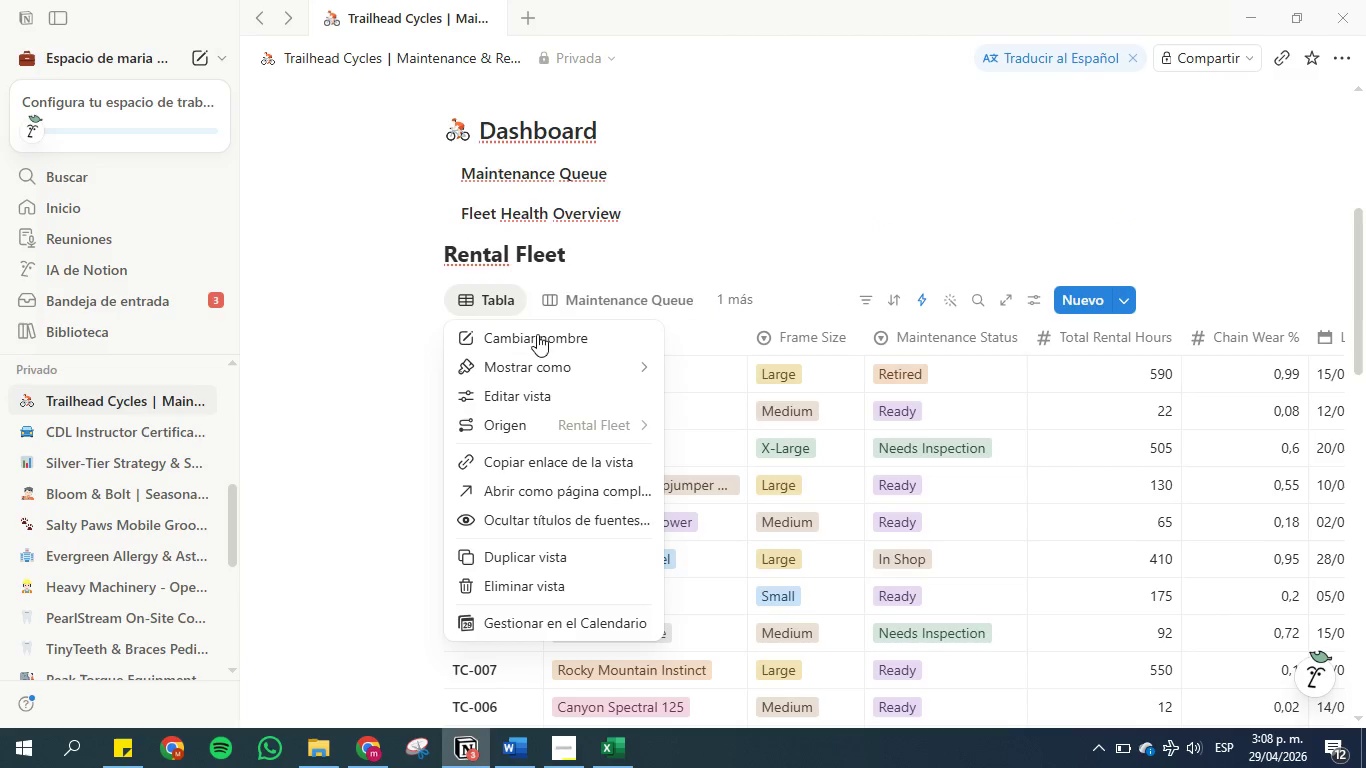 
left_click([536, 335])
 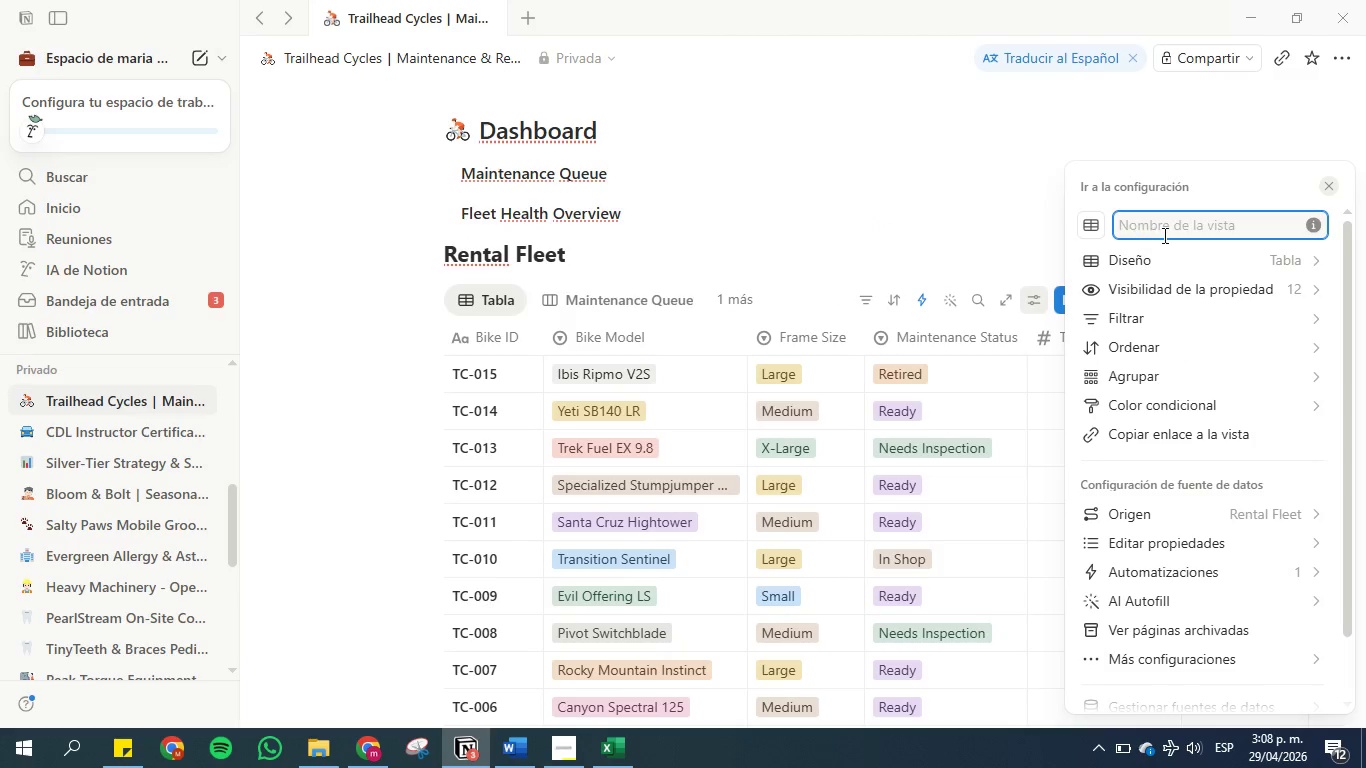 
type(Main)
 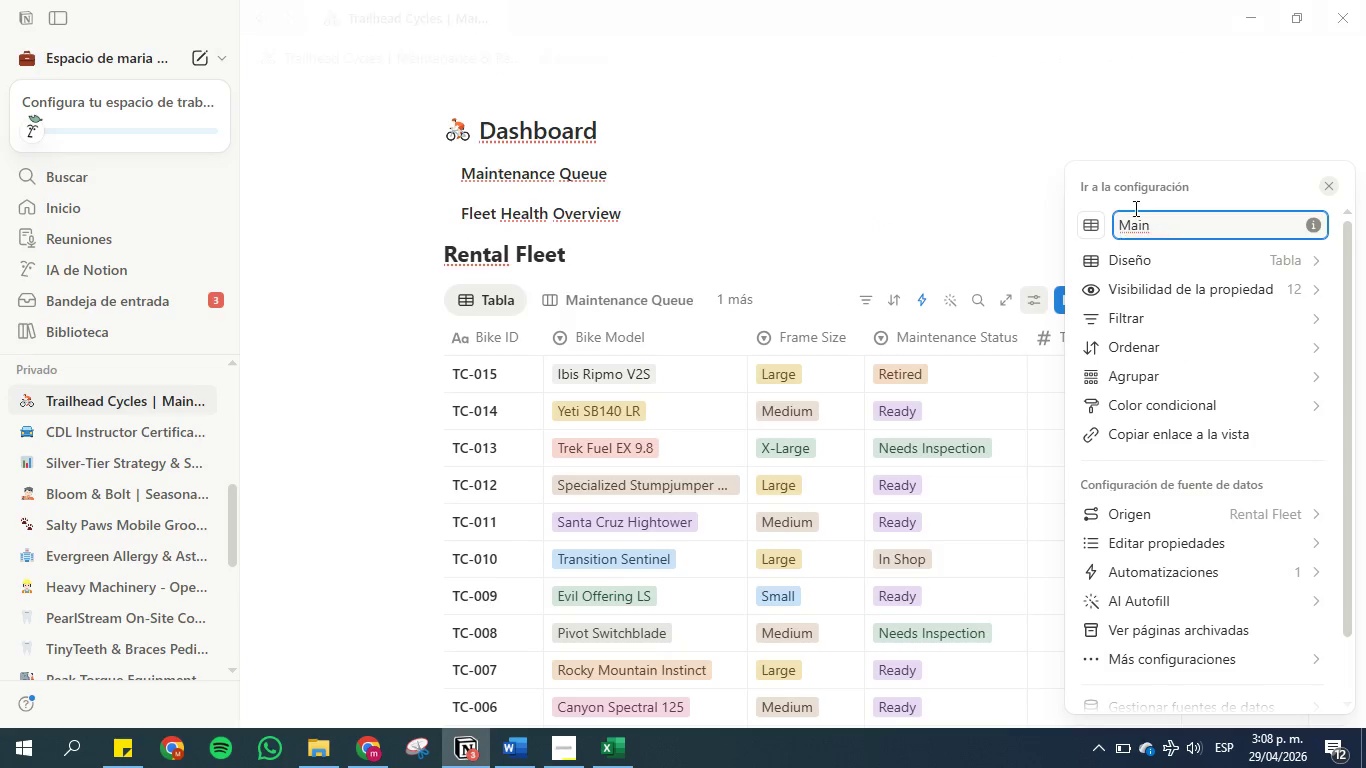 
left_click([1140, 112])
 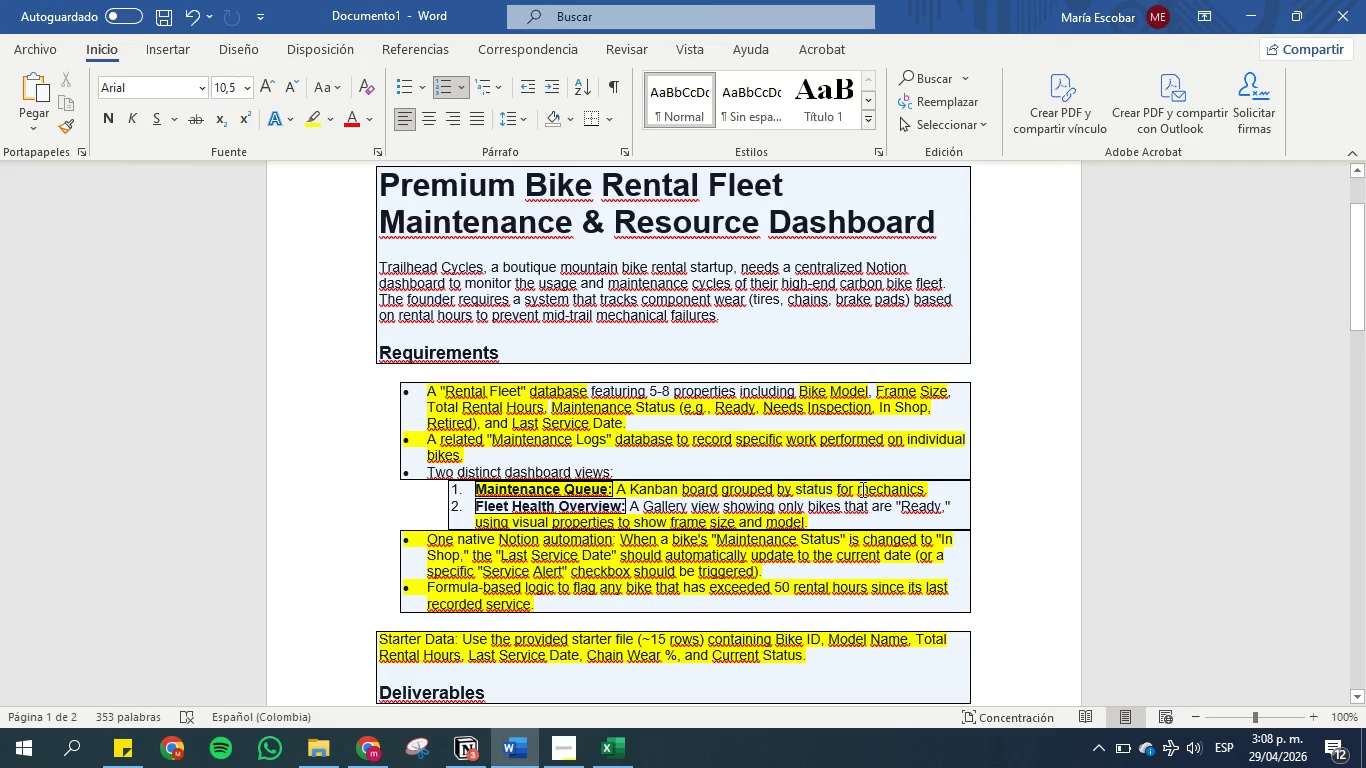 
left_click_drag(start_coordinate=[955, 503], to_coordinate=[461, 505])
 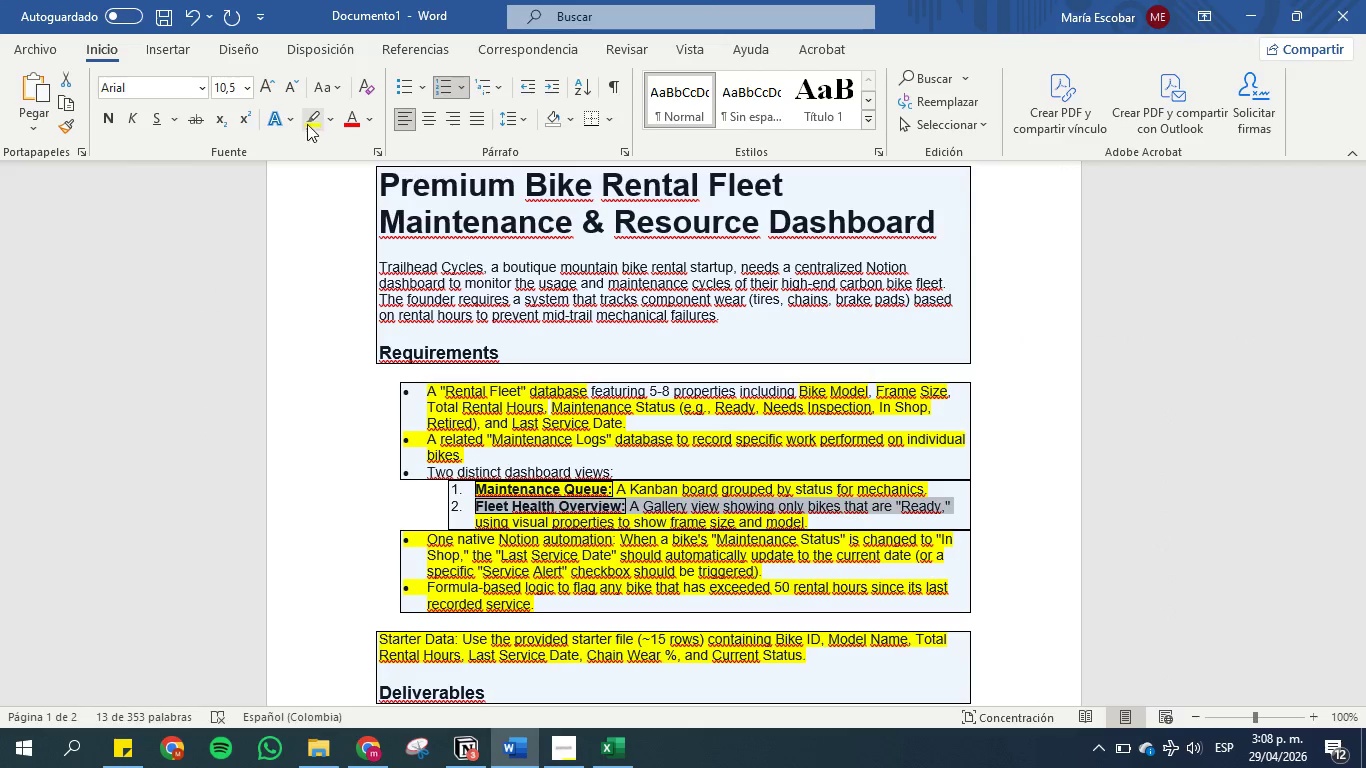 
left_click([306, 116])
 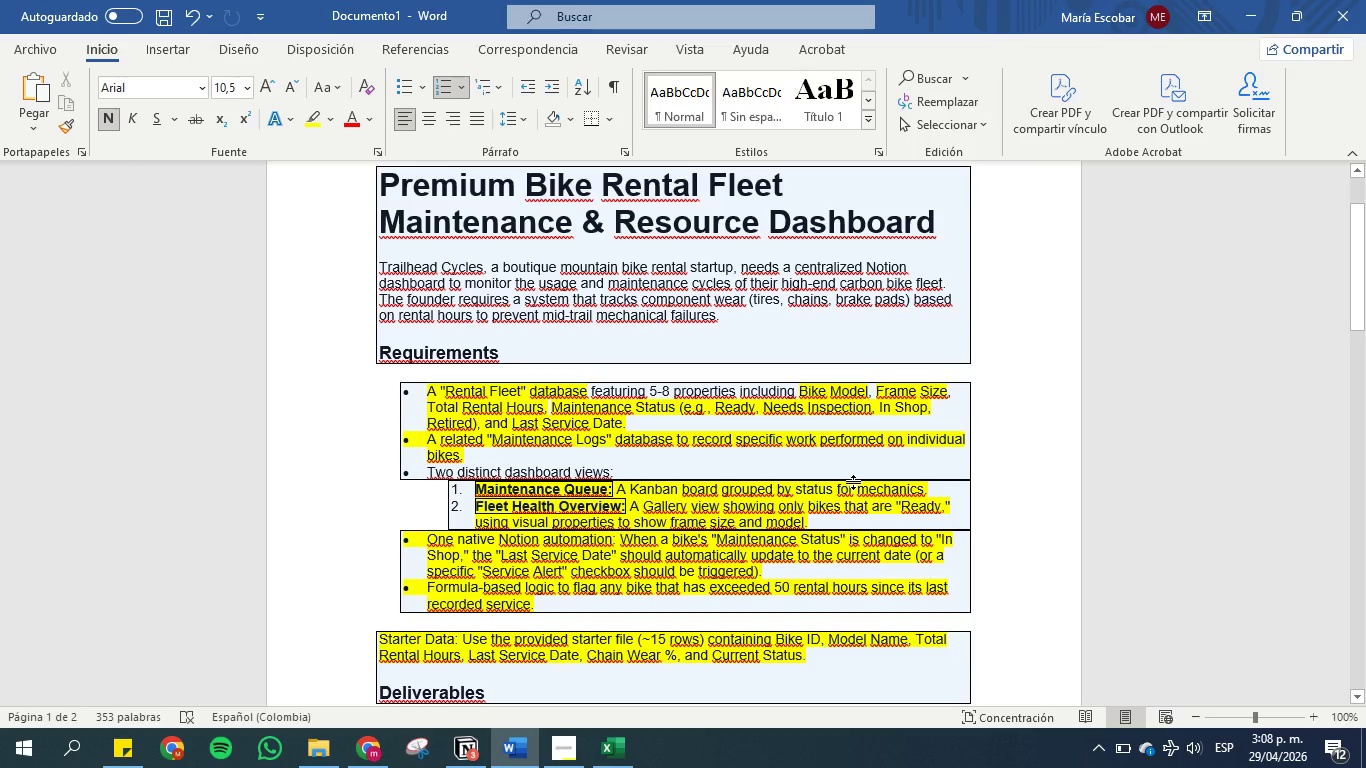 
wait(17.77)
 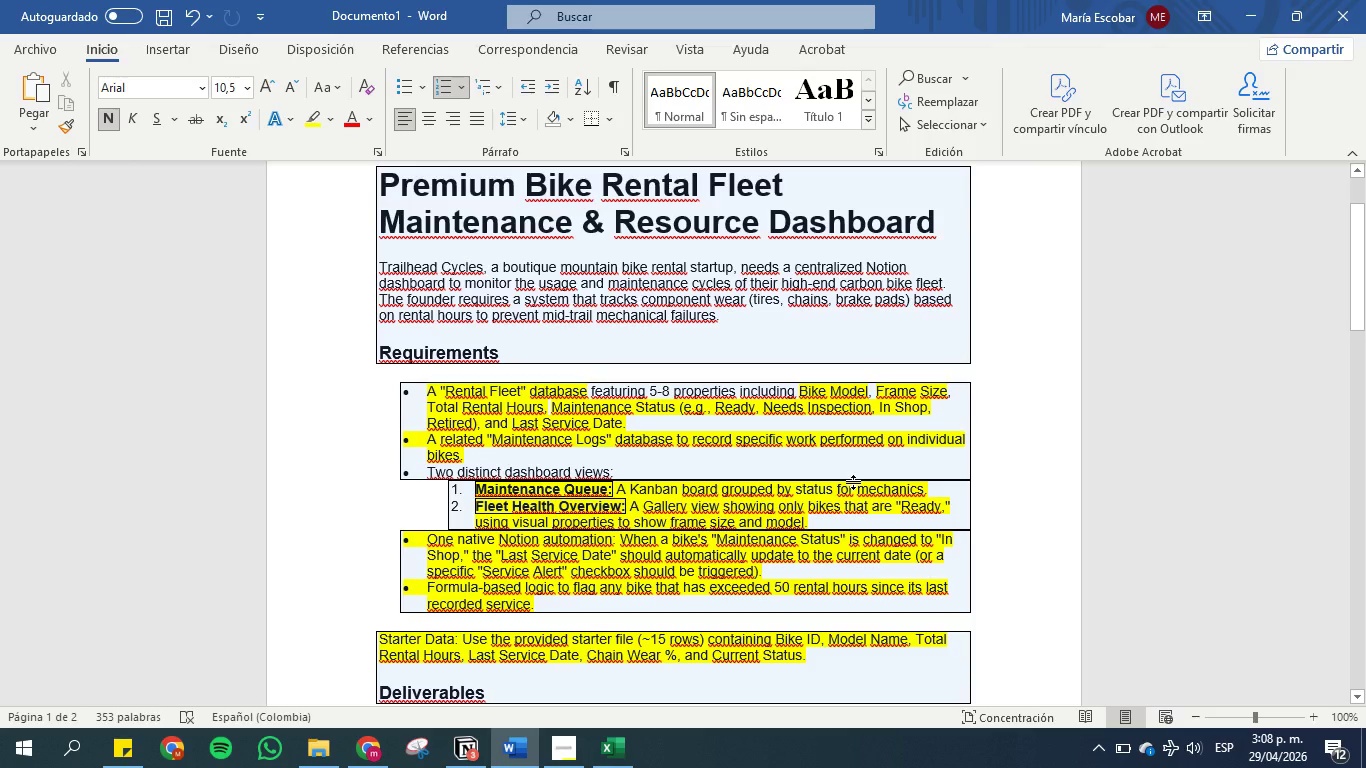 
mouse_move([516, 723])
 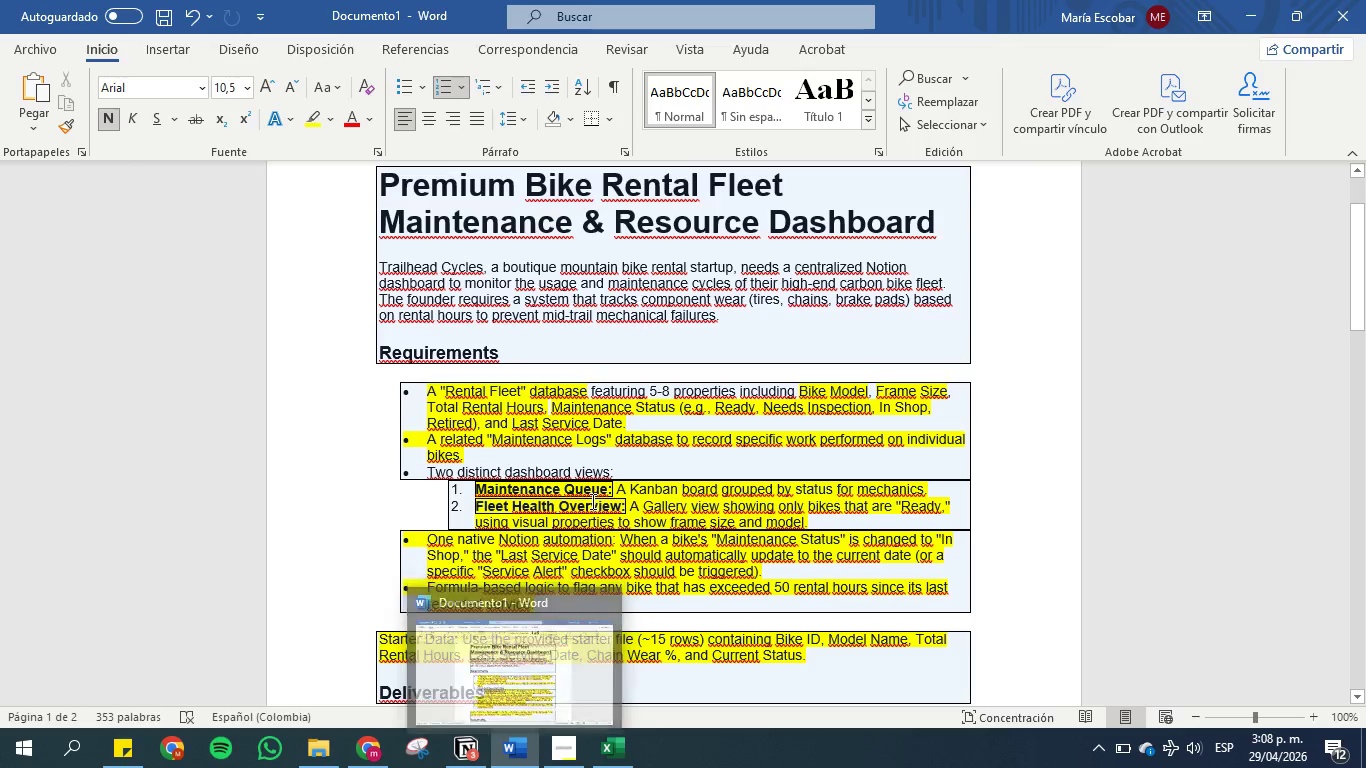 
scroll: coordinate [591, 501], scroll_direction: down, amount: 1.0
 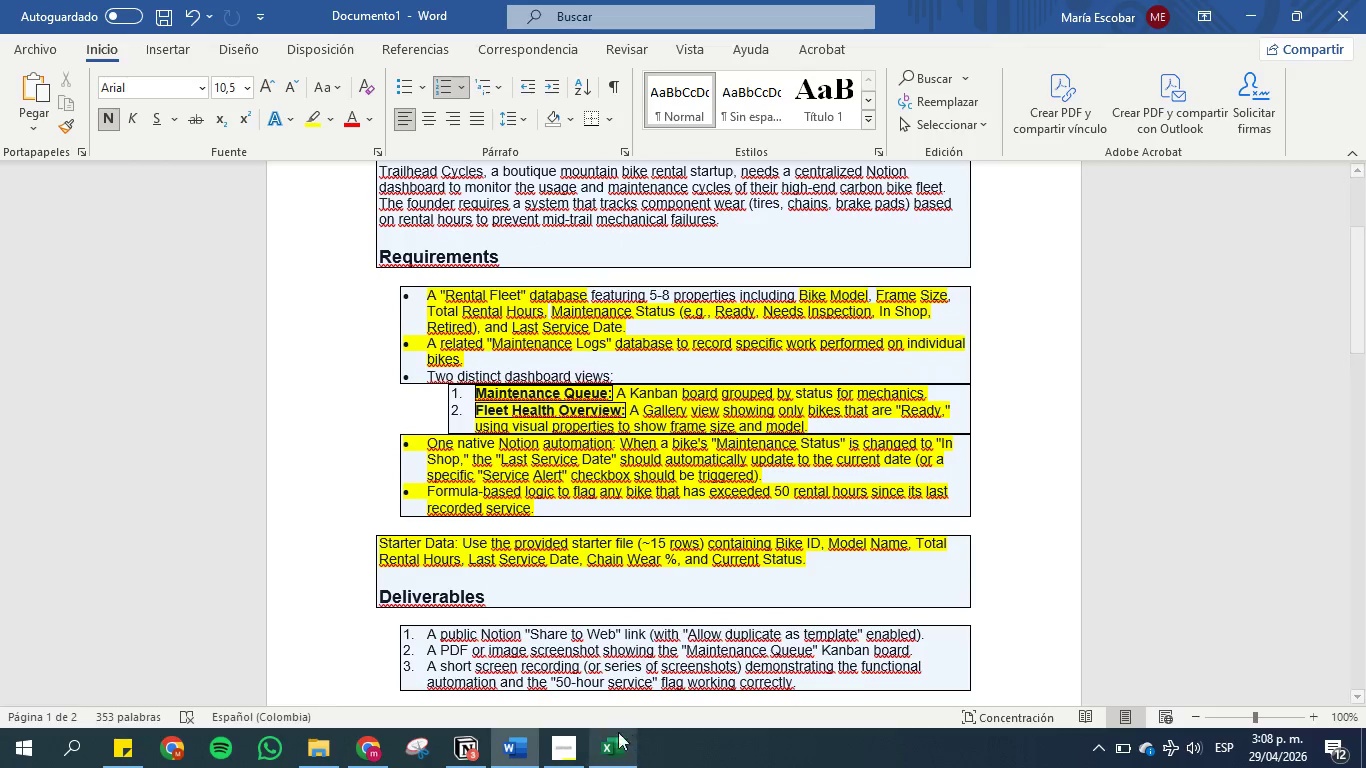 
left_click([577, 741])